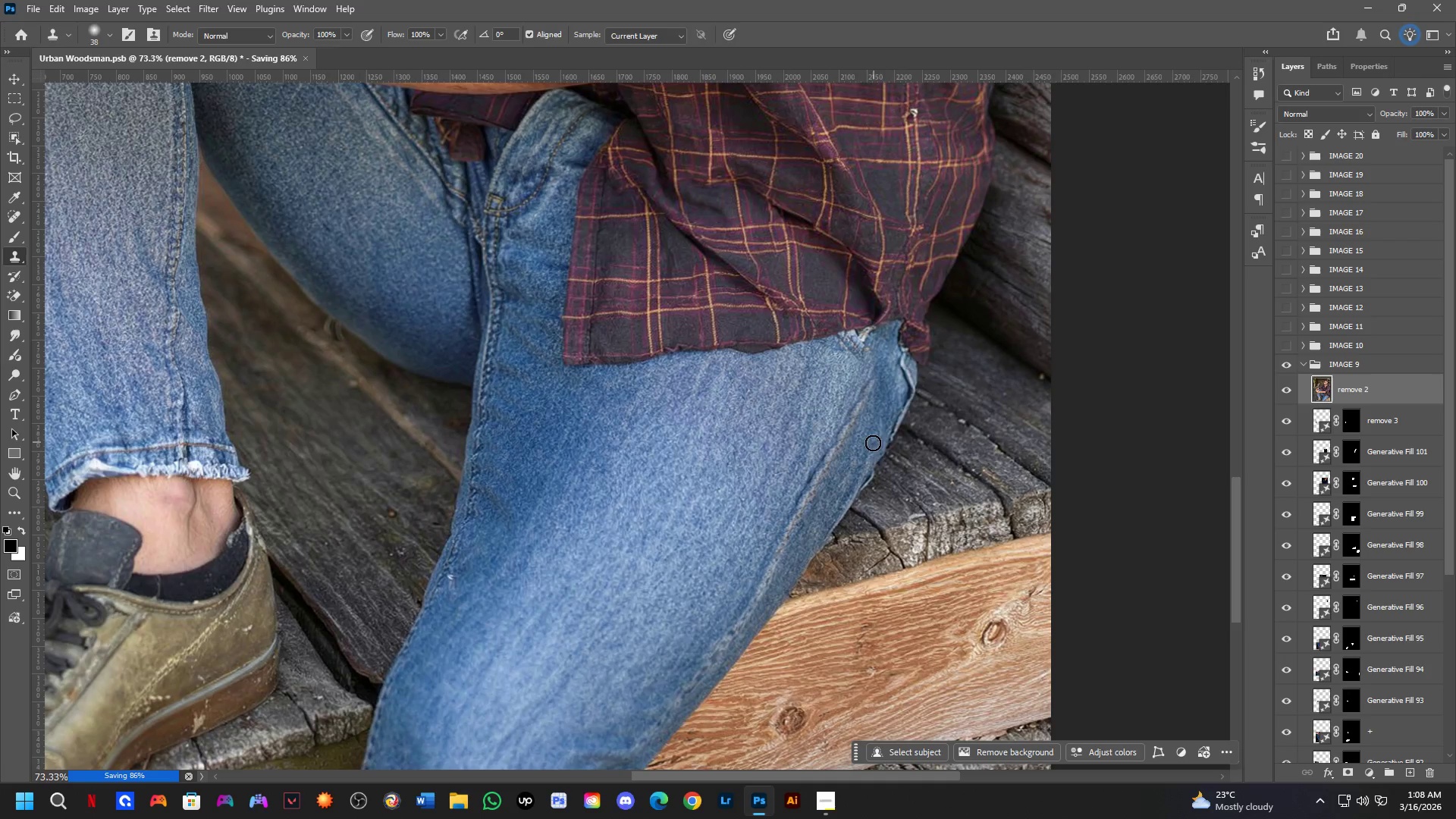 
hold_key(key=Space, duration=1.75)
 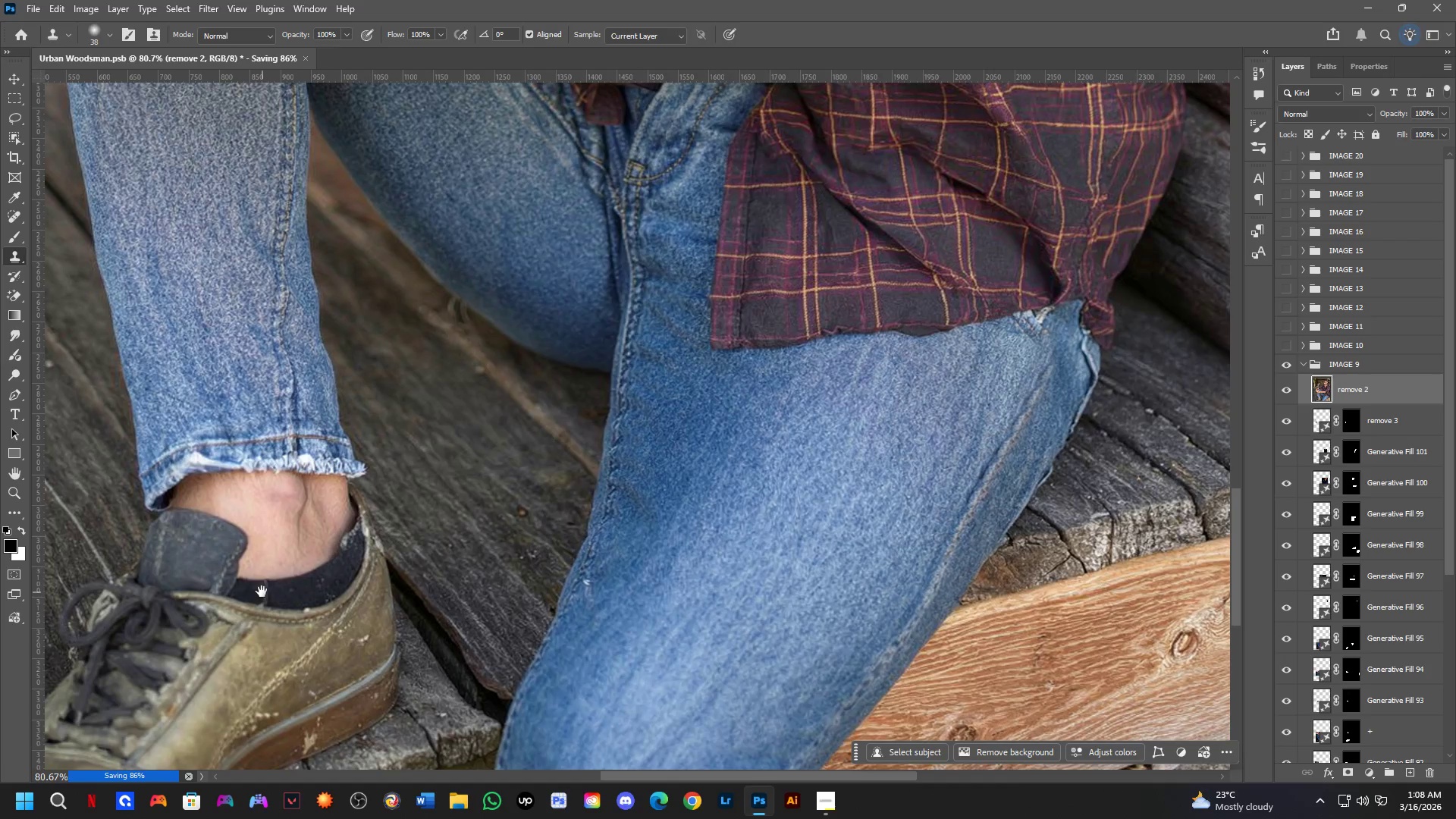 
left_click_drag(start_coordinate=[698, 476], to_coordinate=[692, 482])
 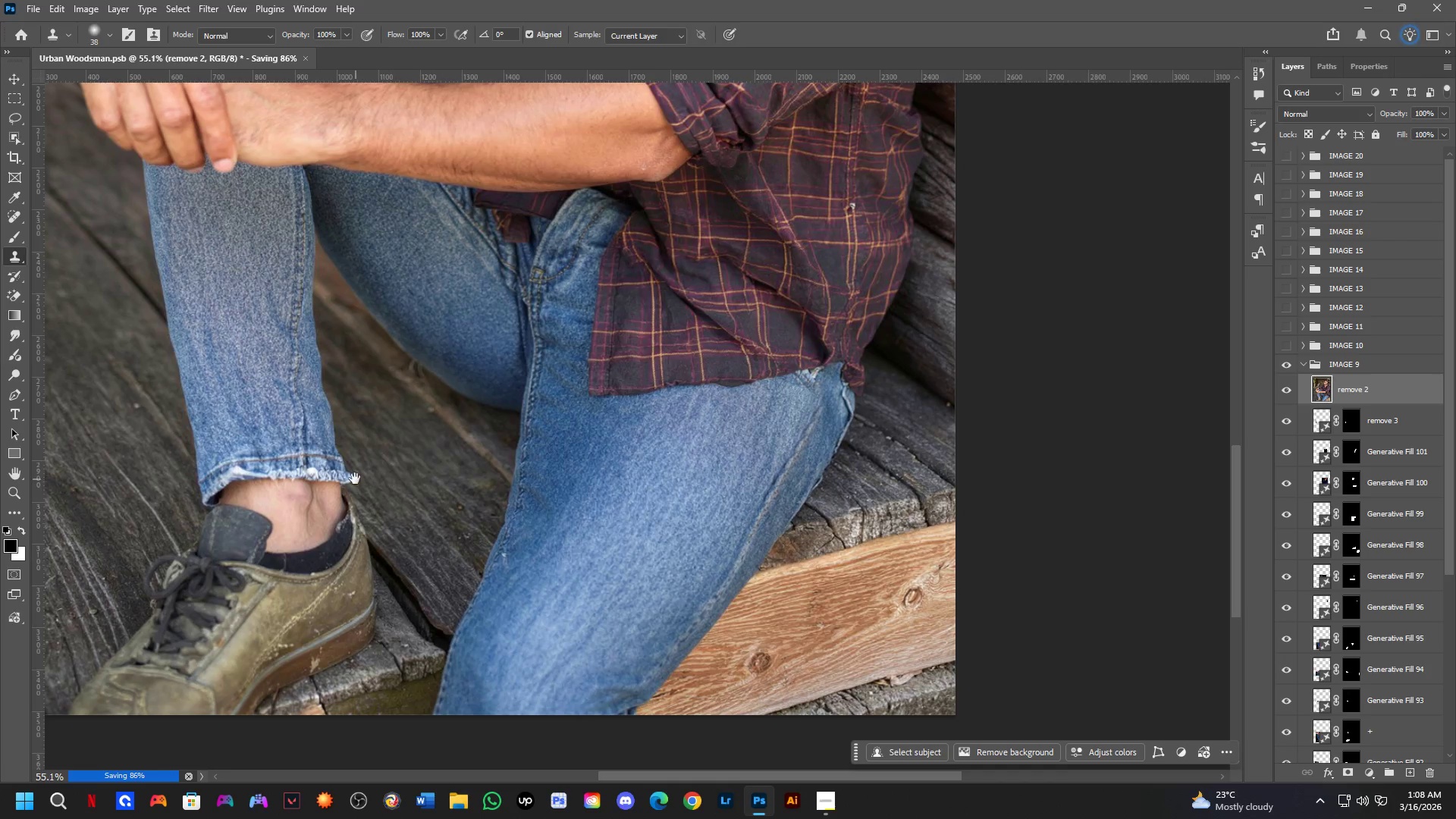 
scroll: coordinate [695, 466], scroll_direction: down, amount: 3.0
 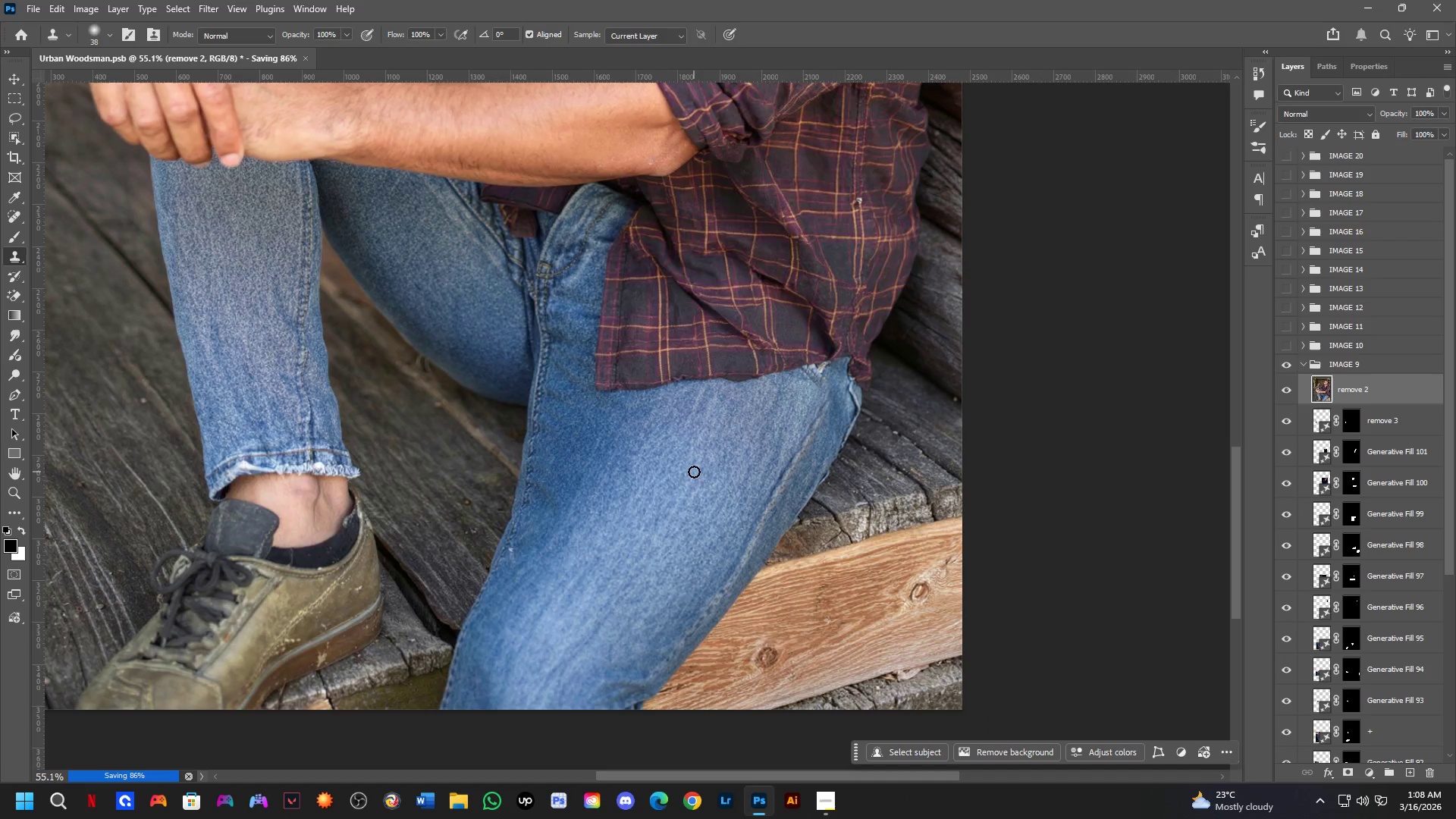 
scroll: coordinate [309, 506], scroll_direction: up, amount: 4.0
 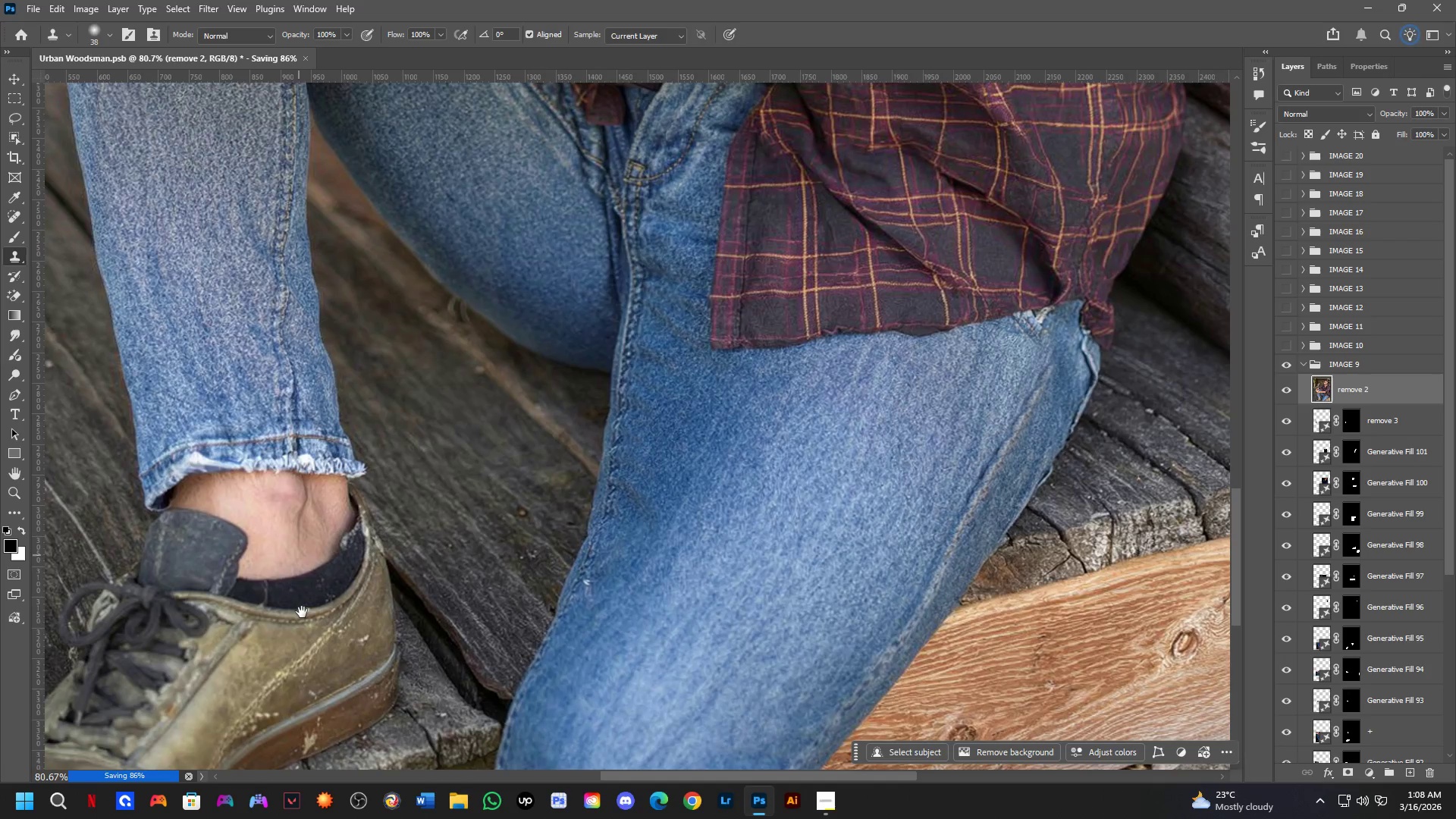 
hold_key(key=Space, duration=0.31)
 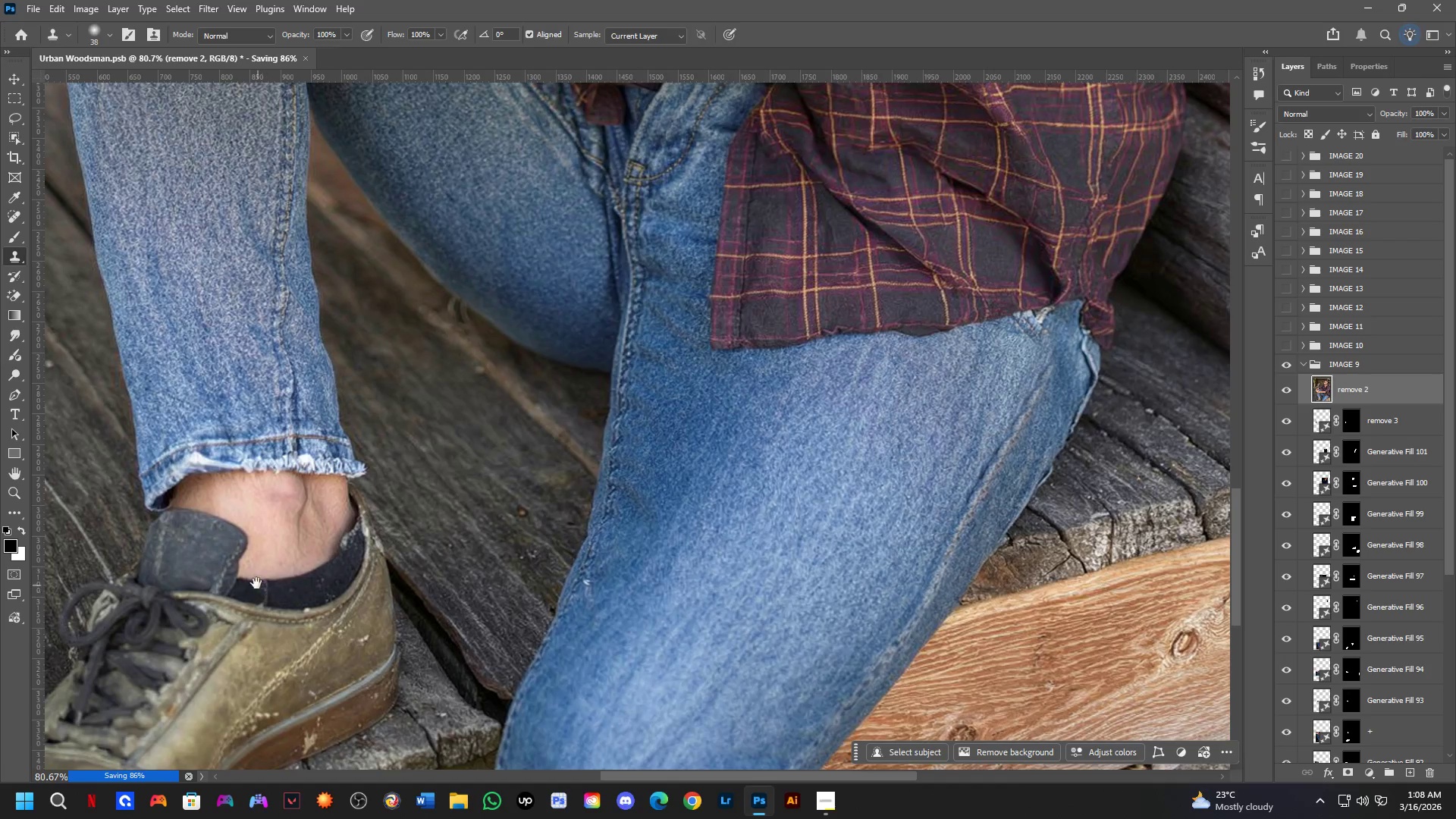 
type(ll)
 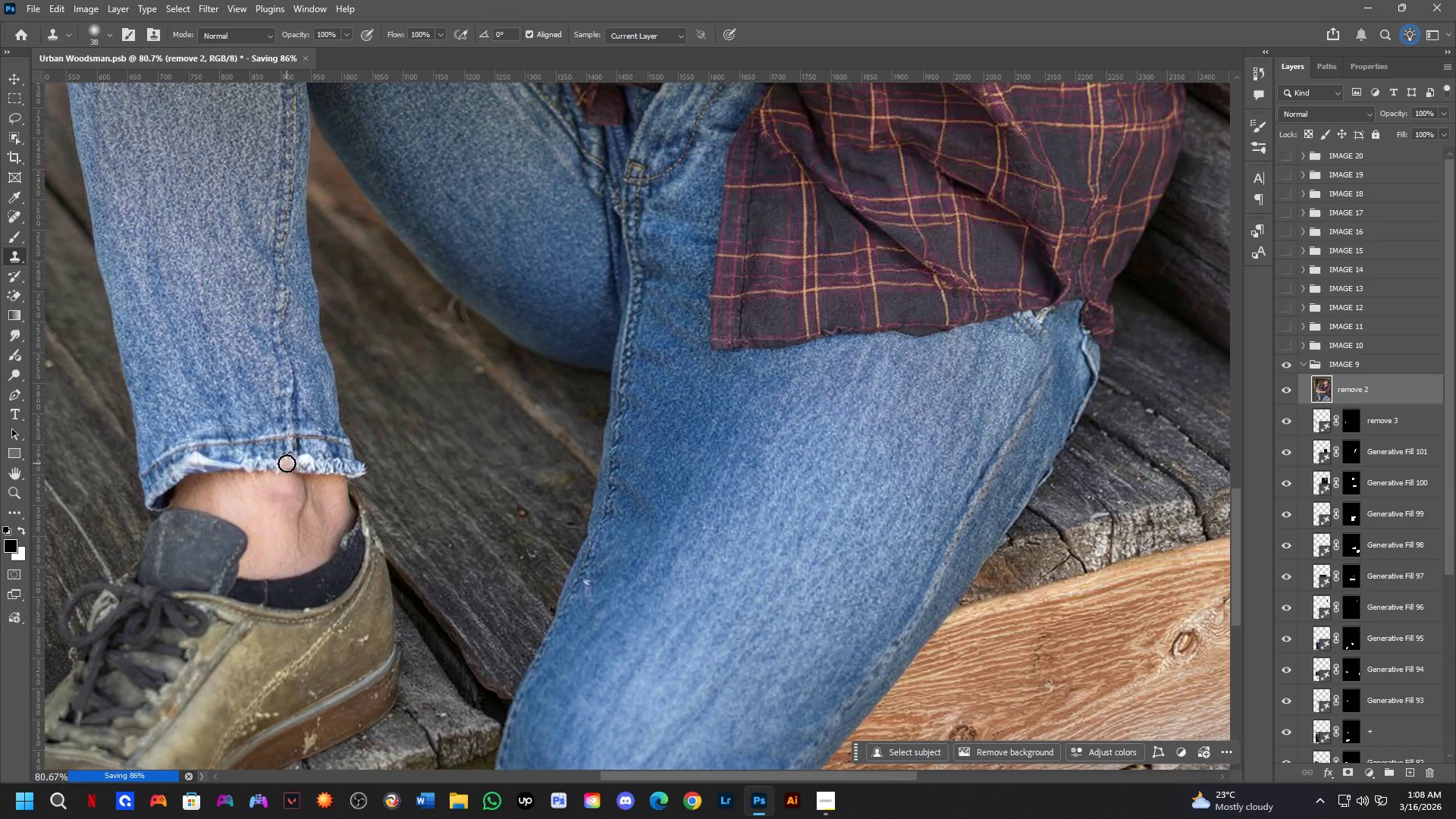 
key(L)
 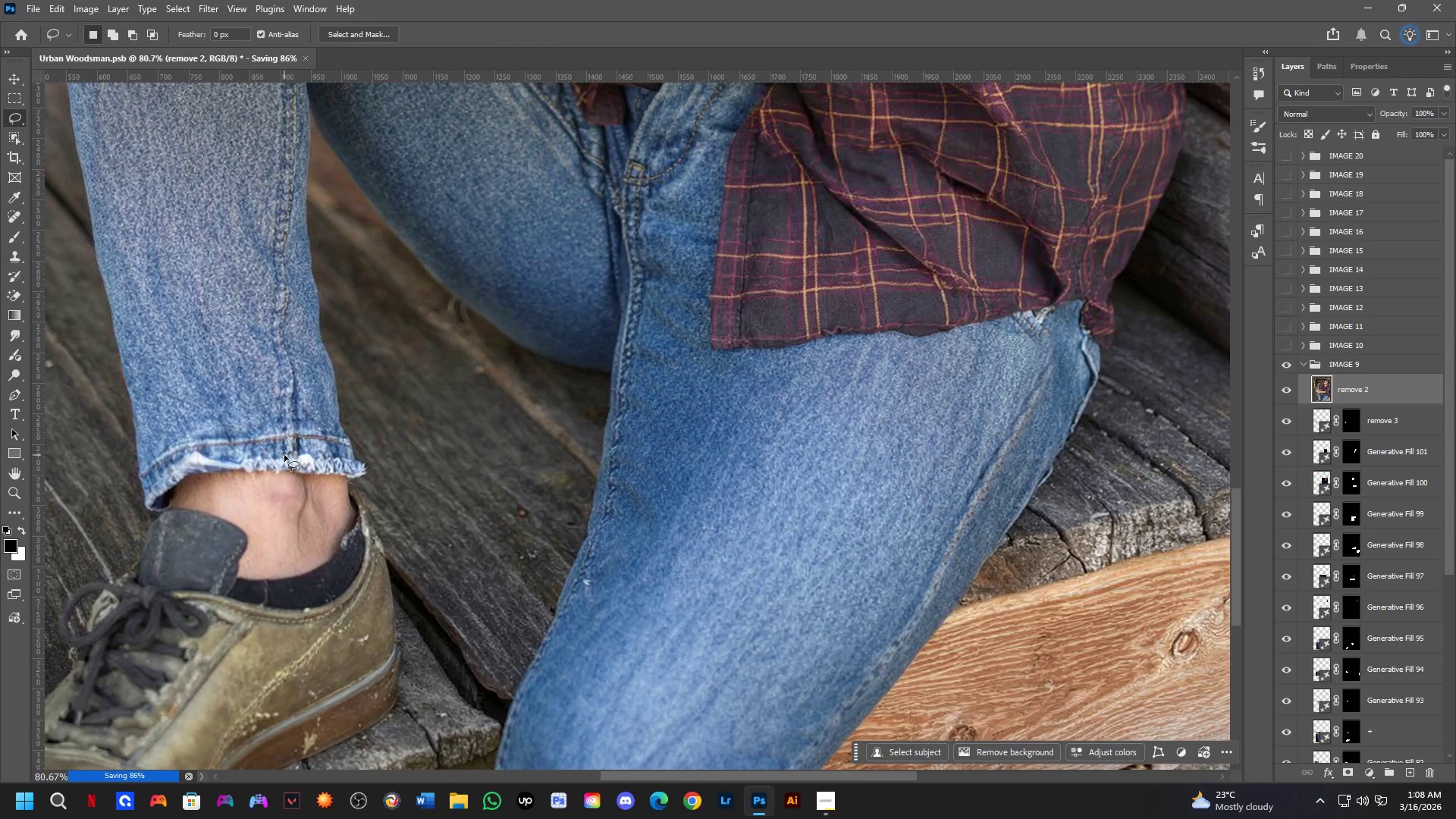 
left_click_drag(start_coordinate=[288, 454], to_coordinate=[321, 467])
 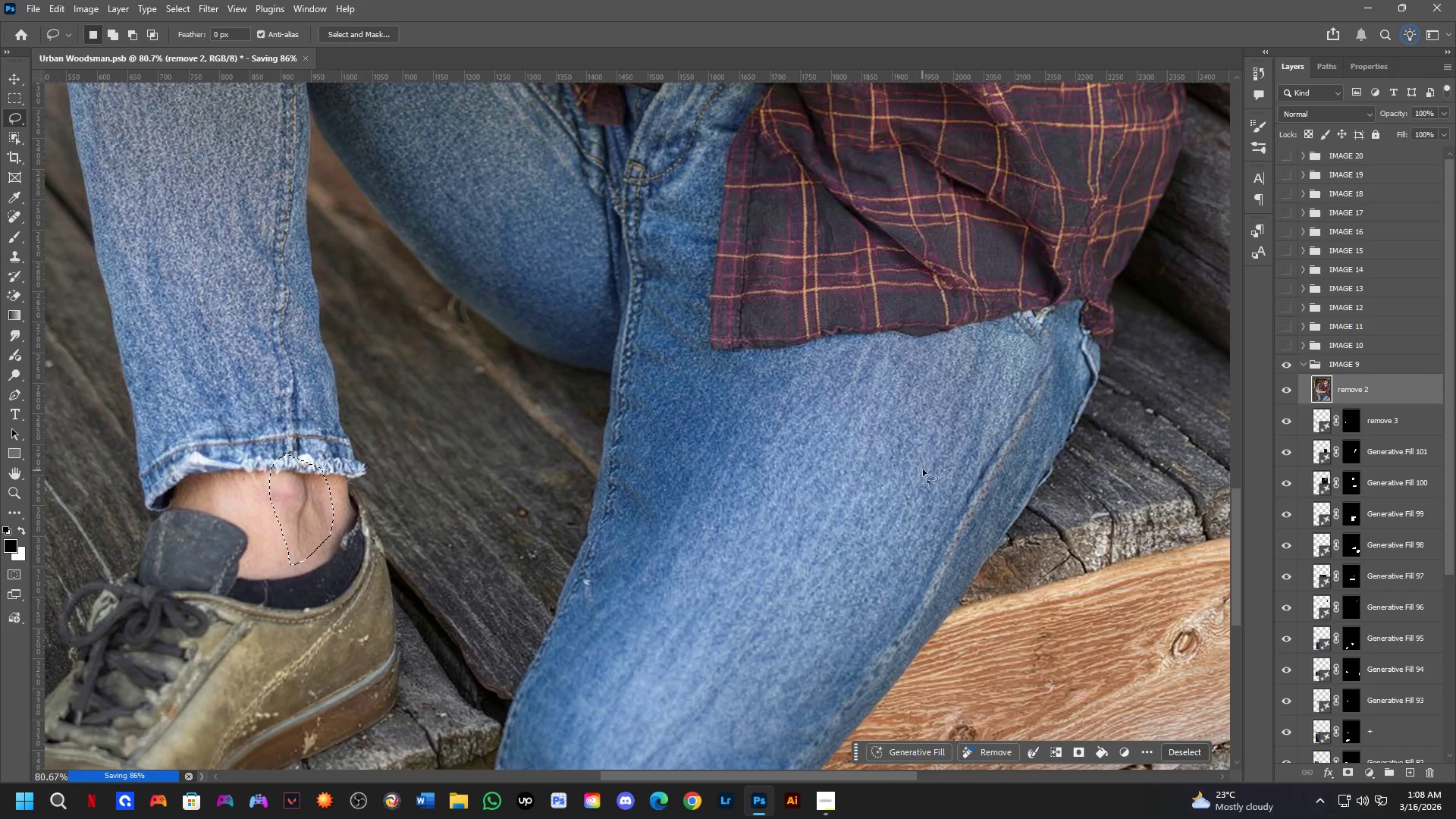 
hold_key(key=ShiftLeft, duration=0.31)